 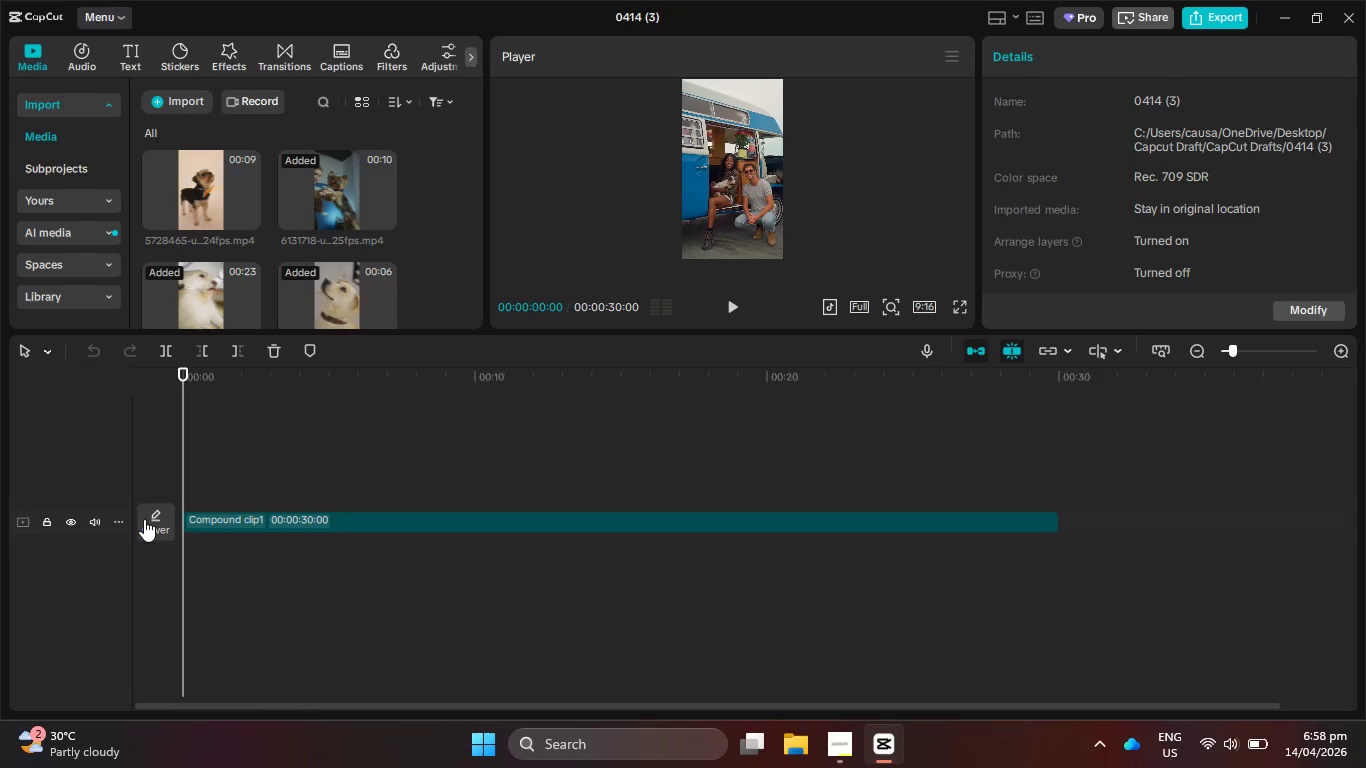 
double_click([331, 527])
 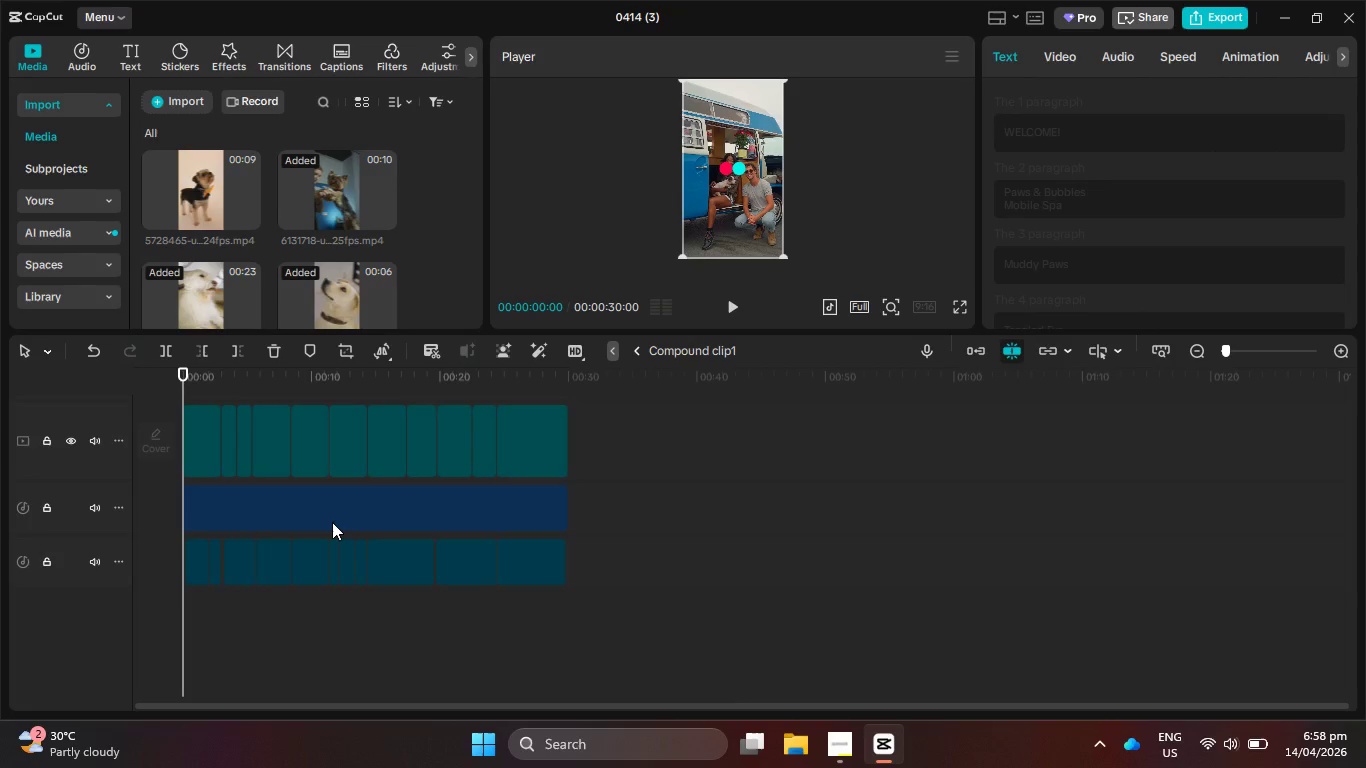 
double_click([332, 522])
 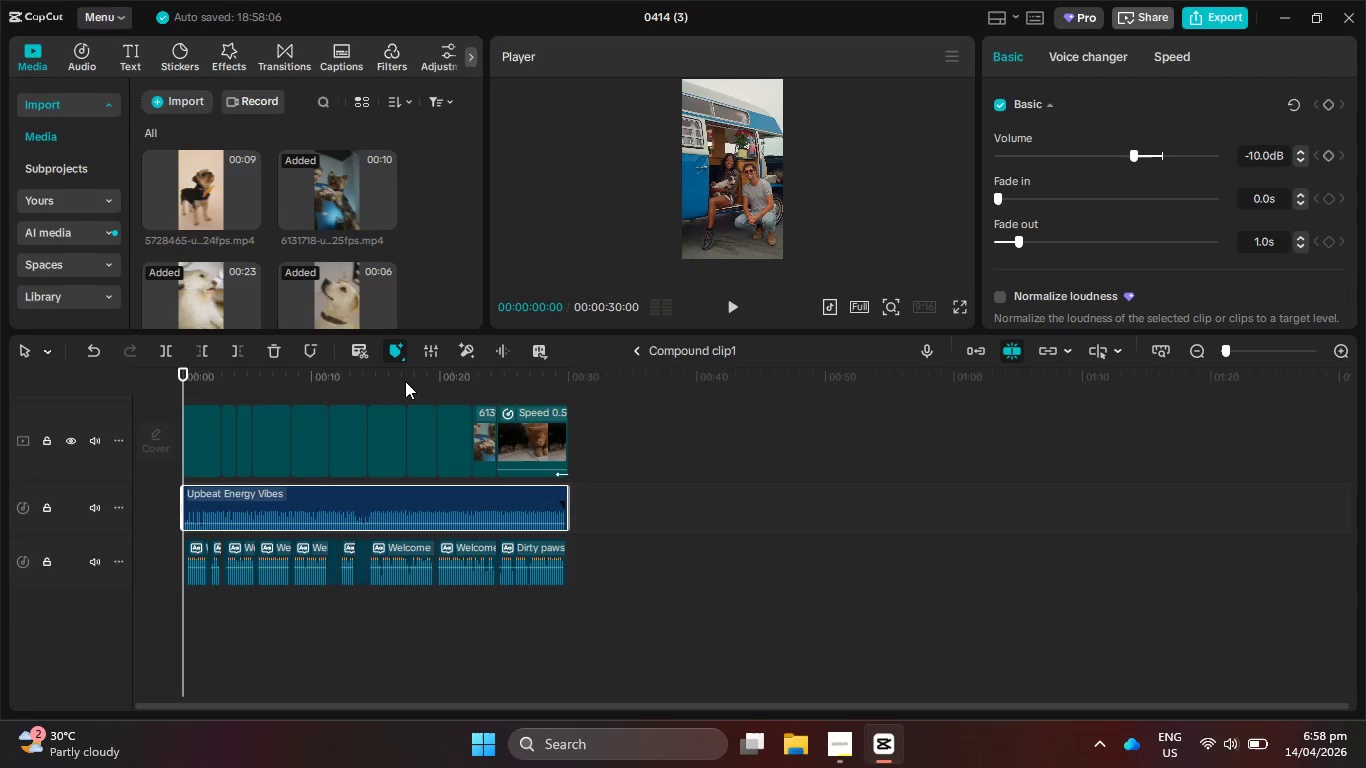 
left_click_drag(start_coordinate=[405, 375], to_coordinate=[425, 377])
 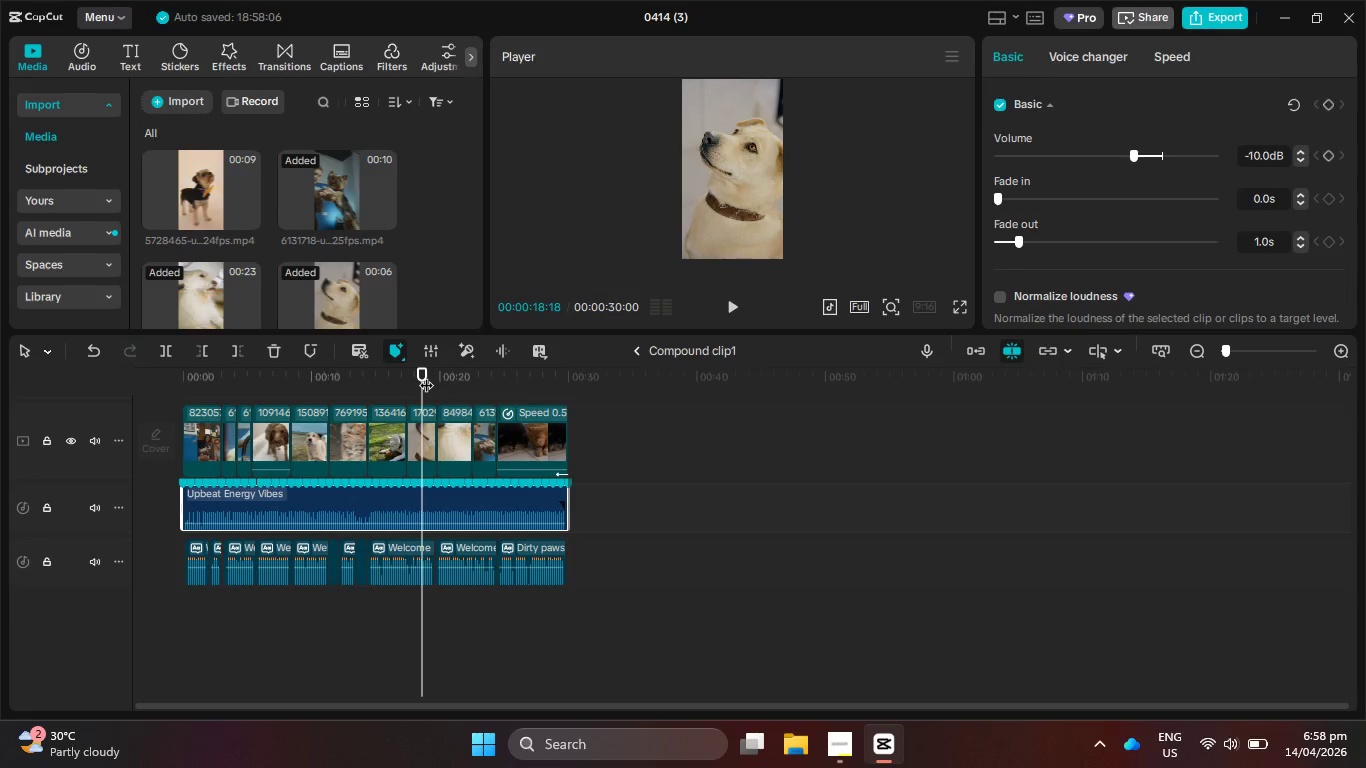 
wait(16.16)
 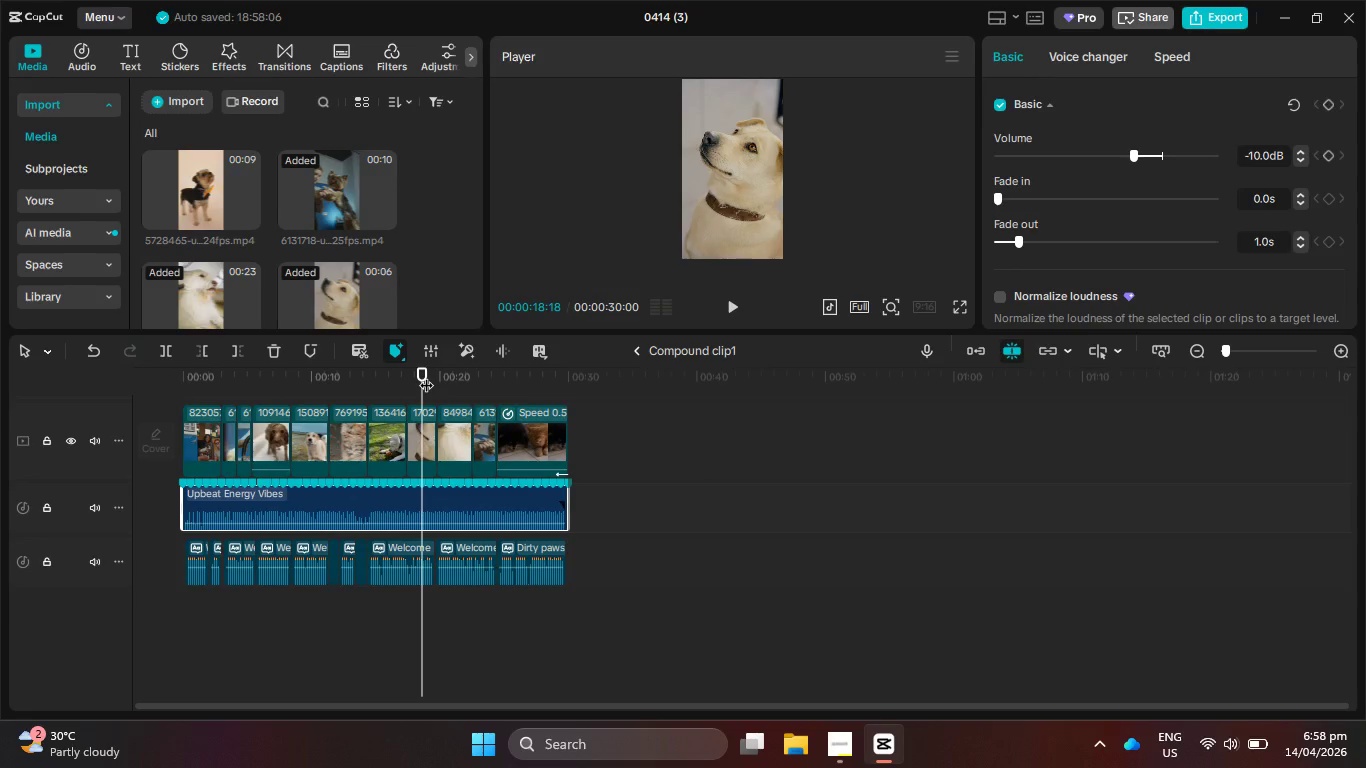 
left_click_drag(start_coordinate=[420, 387], to_coordinate=[525, 436])
 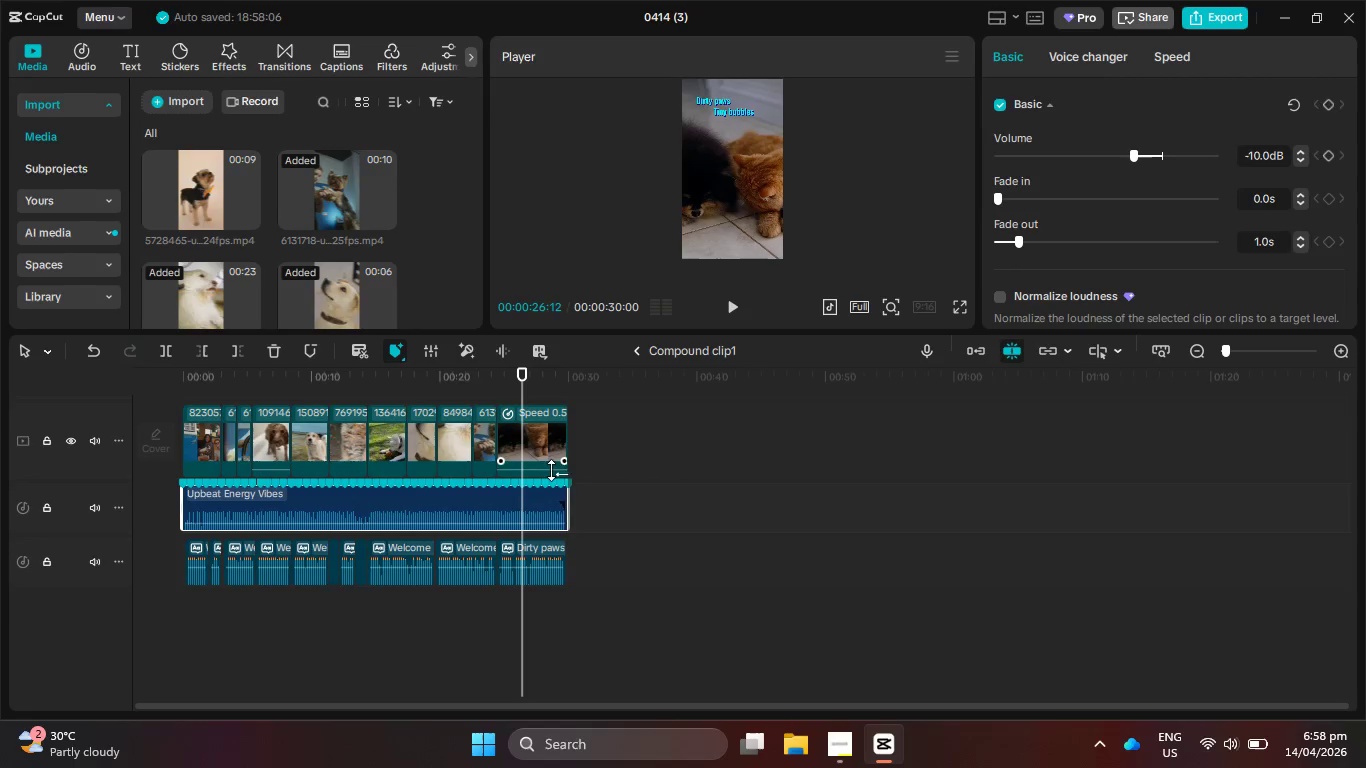 
hold_key(key=ControlLeft, duration=1.09)
scroll: coordinate [618, 457], scroll_direction: up, amount: 11.0
 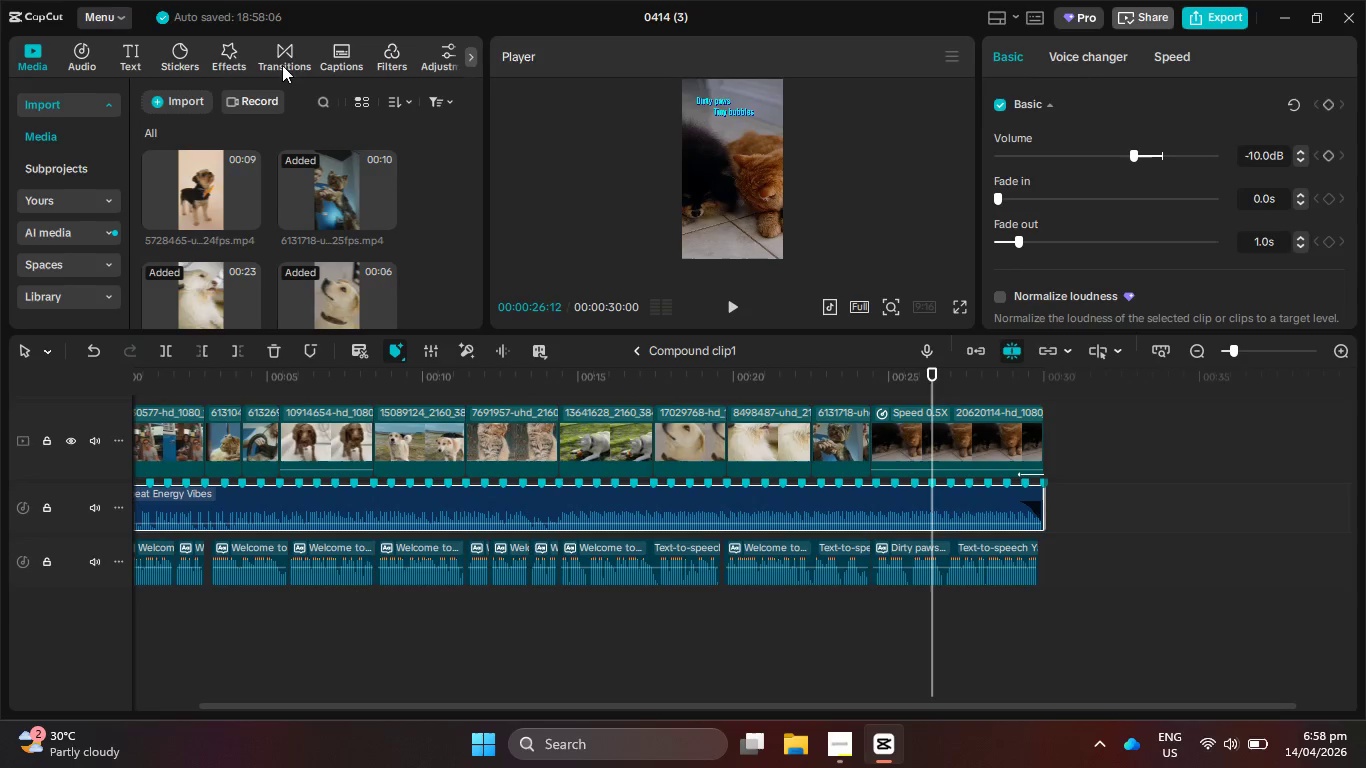 
left_click([280, 60])
 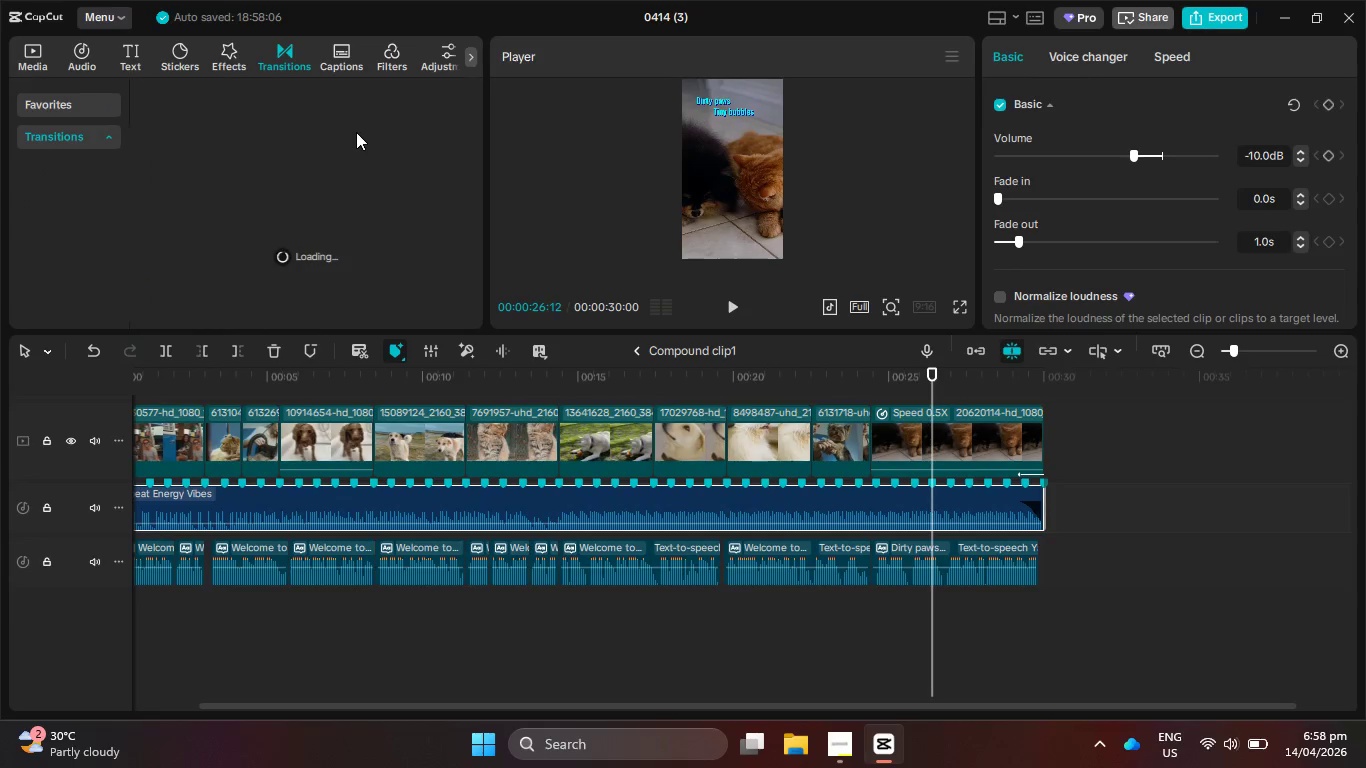 
mouse_move([378, 175])
 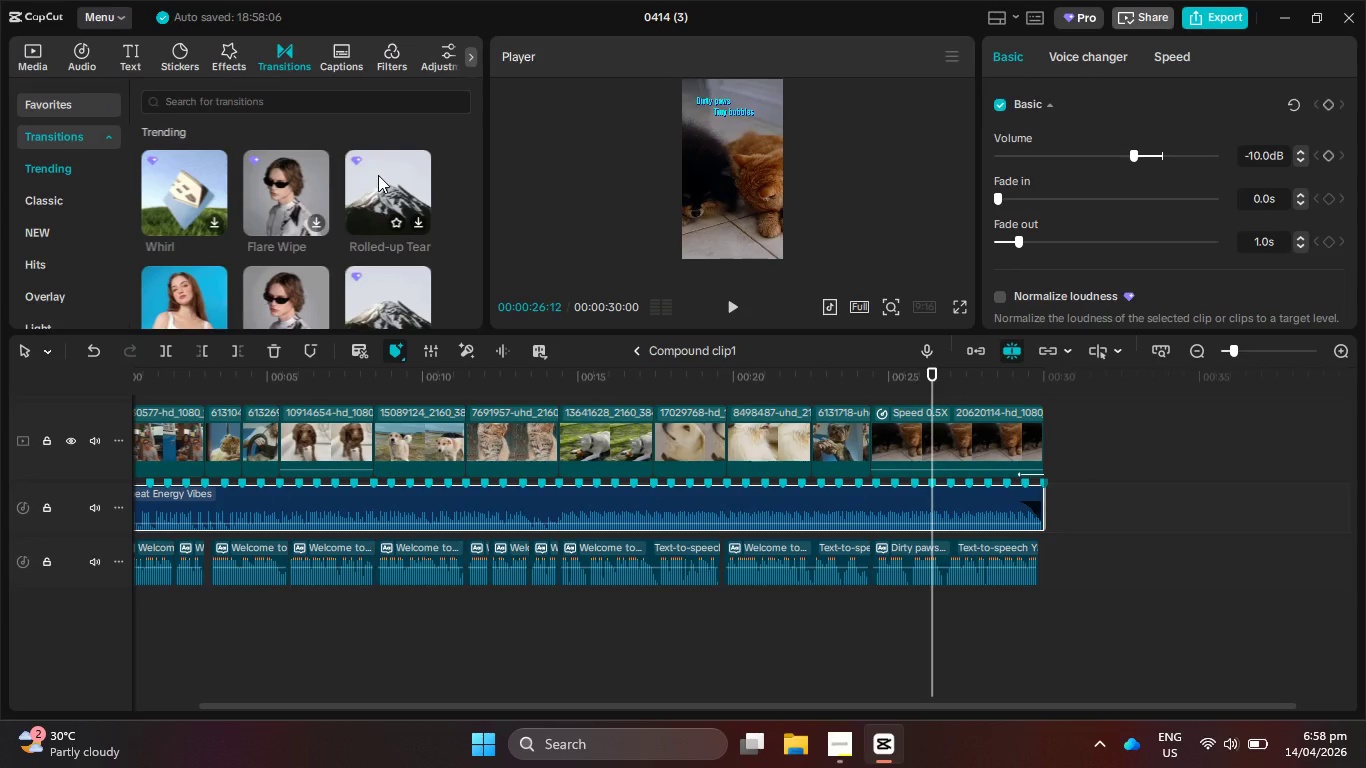 
scroll: coordinate [379, 179], scroll_direction: down, amount: 7.0
 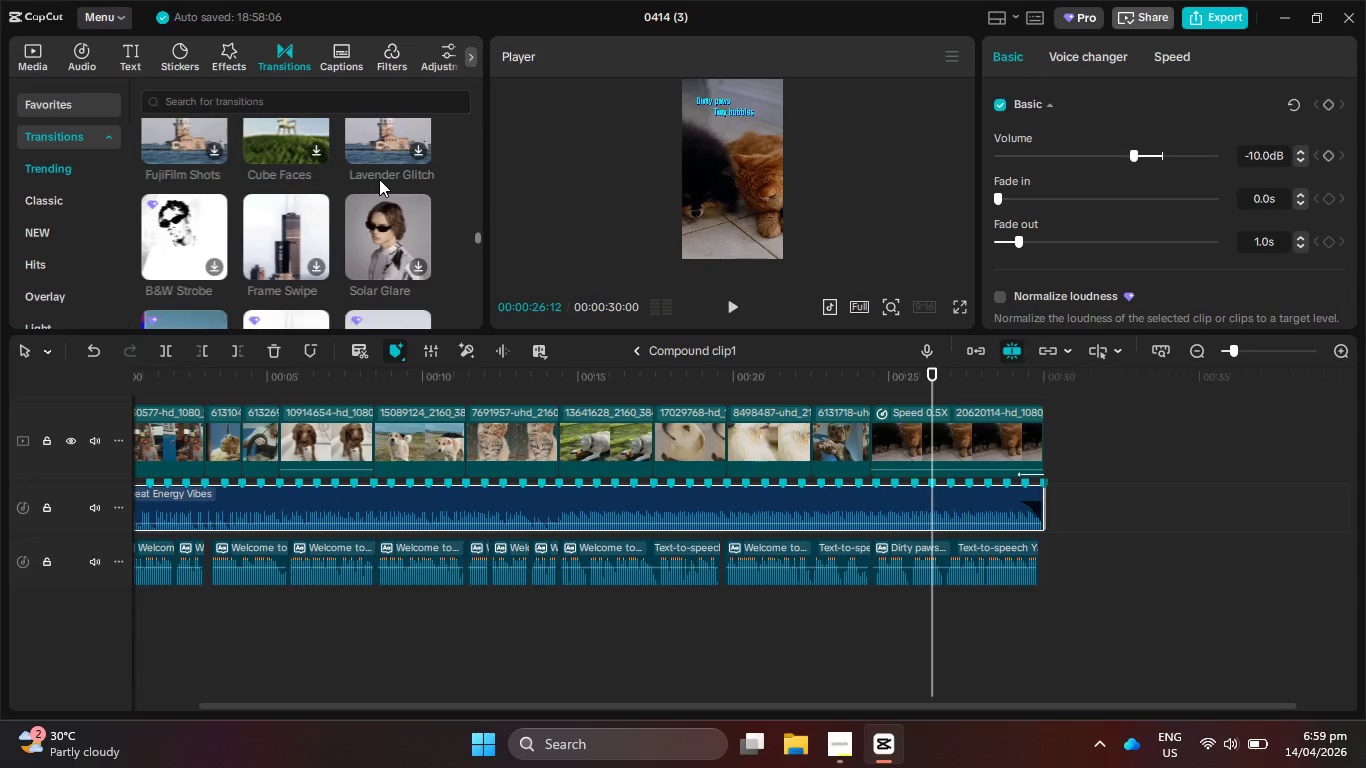 
scroll: coordinate [380, 180], scroll_direction: down, amount: 7.0
 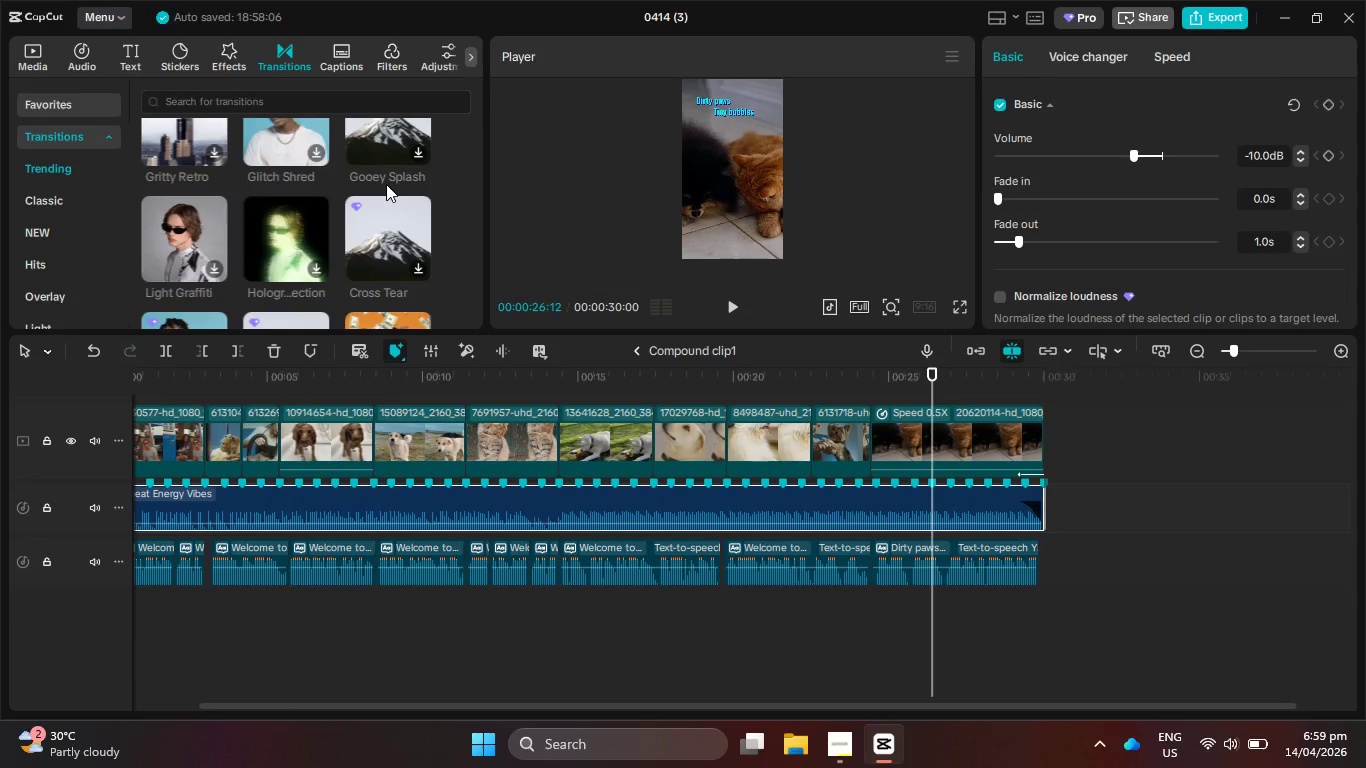 
scroll: coordinate [386, 185], scroll_direction: down, amount: 2.0
 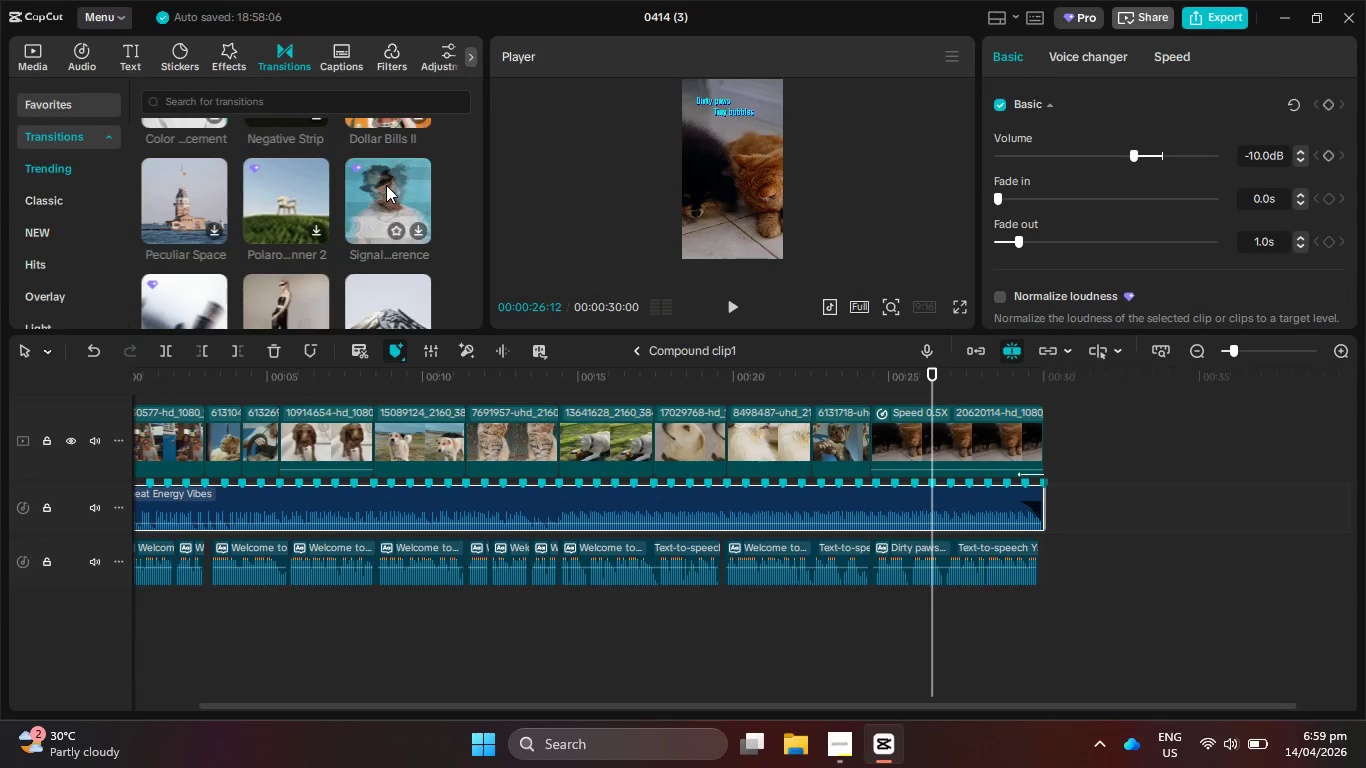 
scroll: coordinate [391, 185], scroll_direction: up, amount: 39.0
 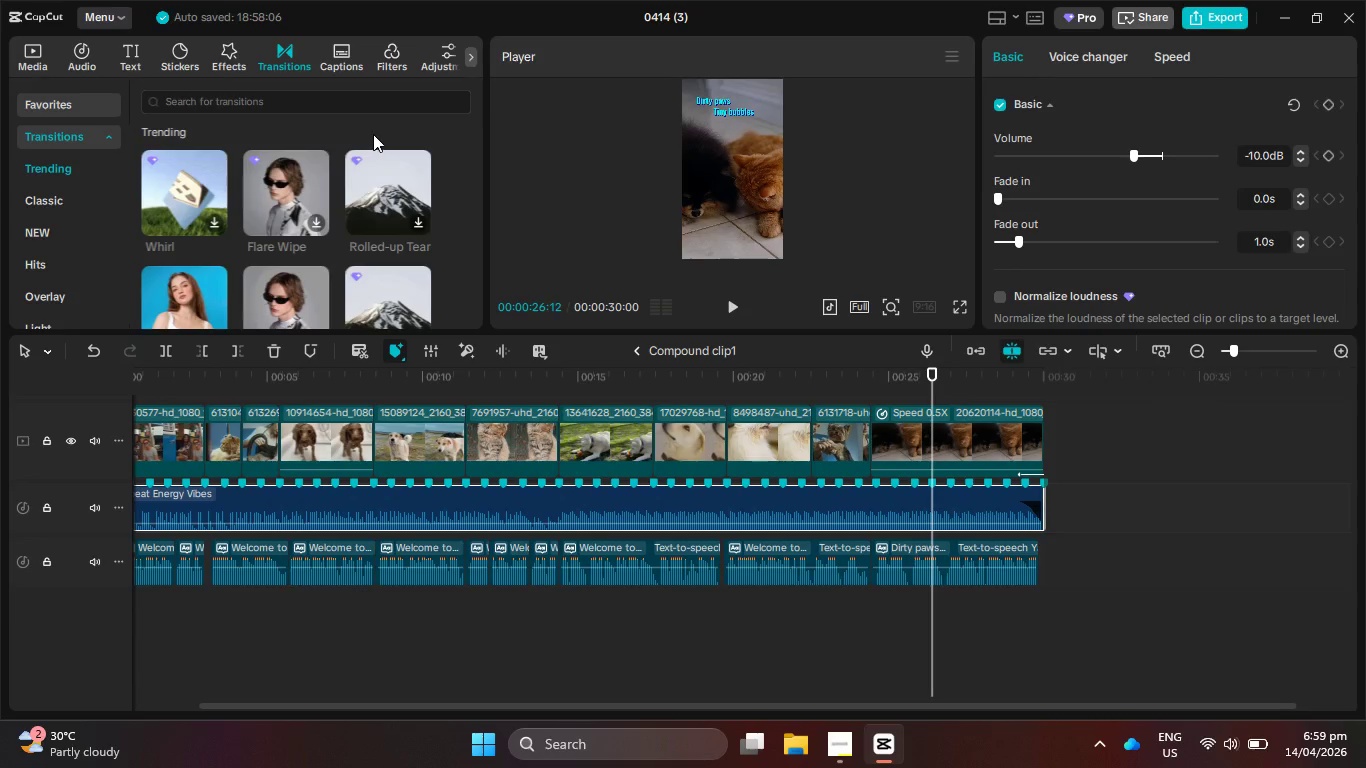 
scroll: coordinate [379, 142], scroll_direction: down, amount: 5.0
 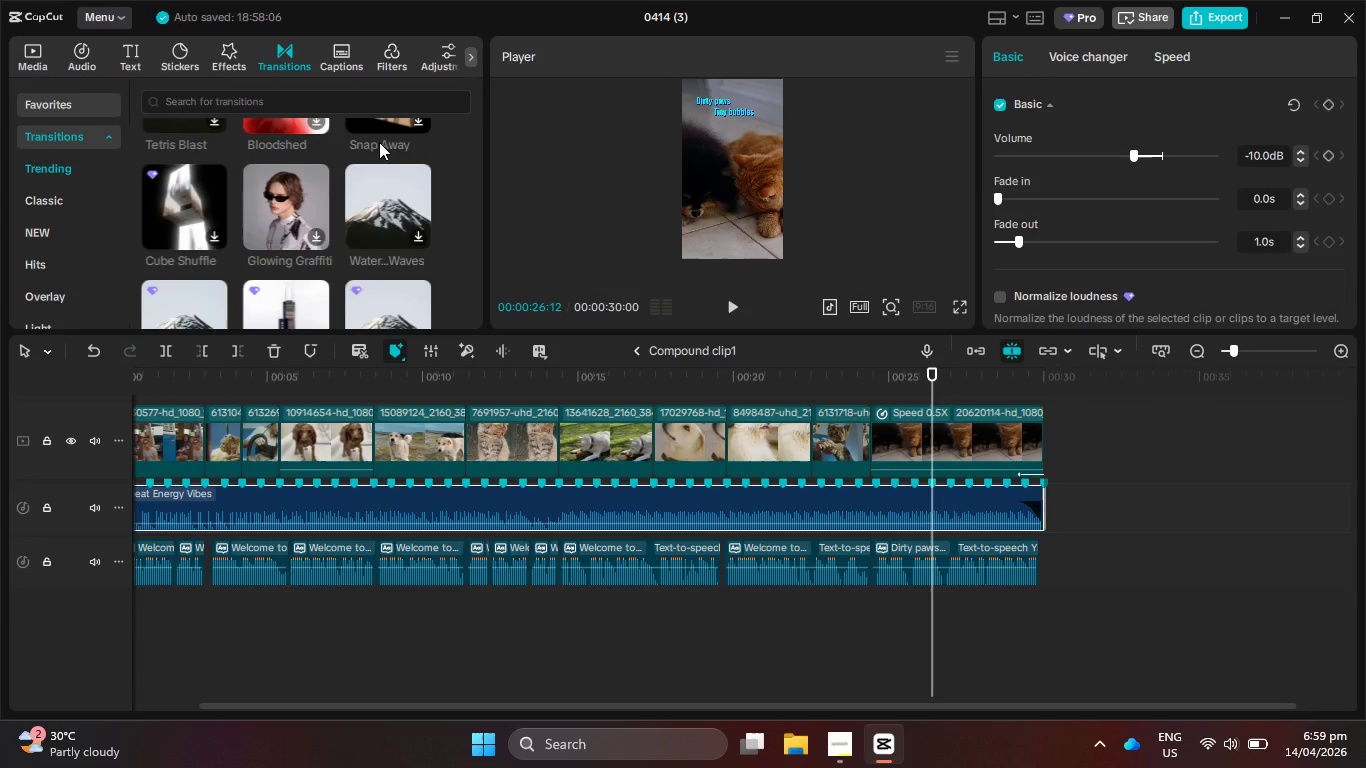 
scroll: coordinate [380, 165], scroll_direction: down, amount: 7.0
 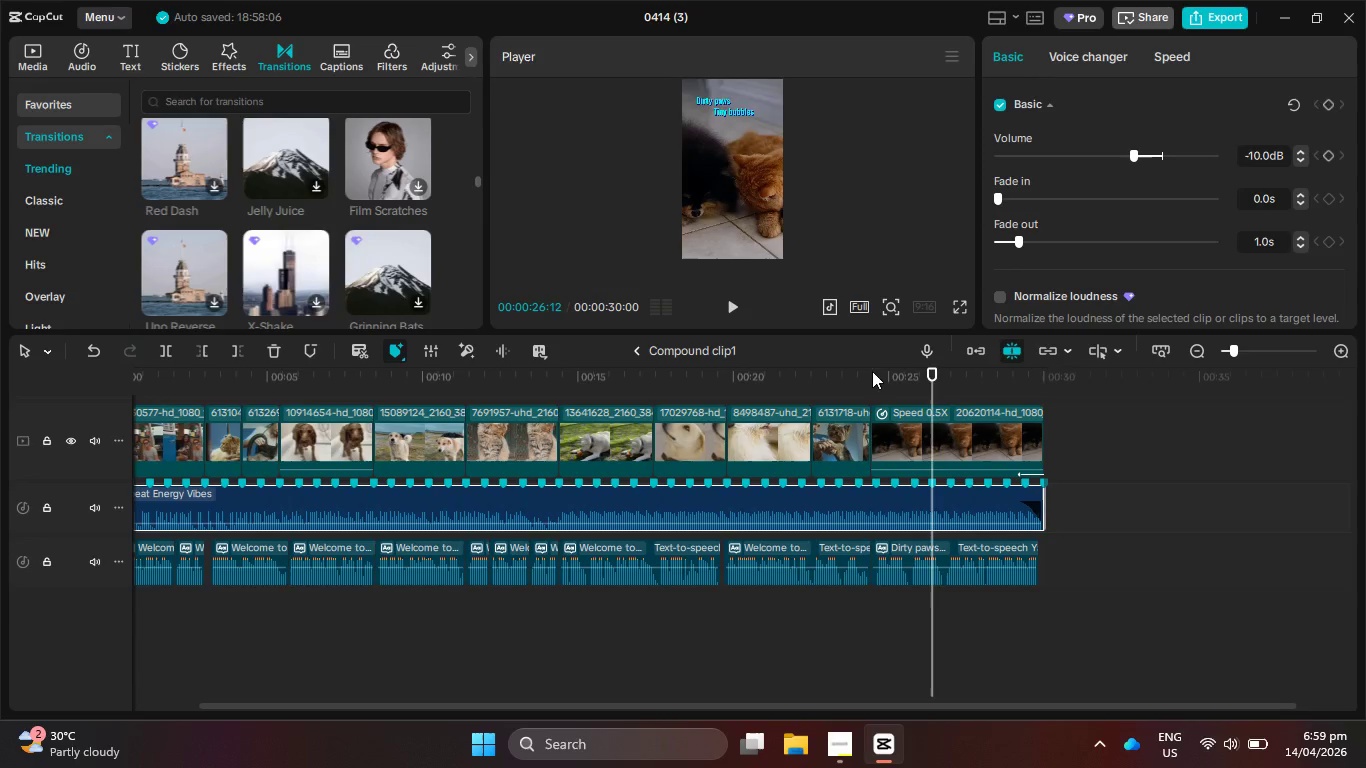 
left_click_drag(start_coordinate=[872, 370], to_coordinate=[7, 357])
 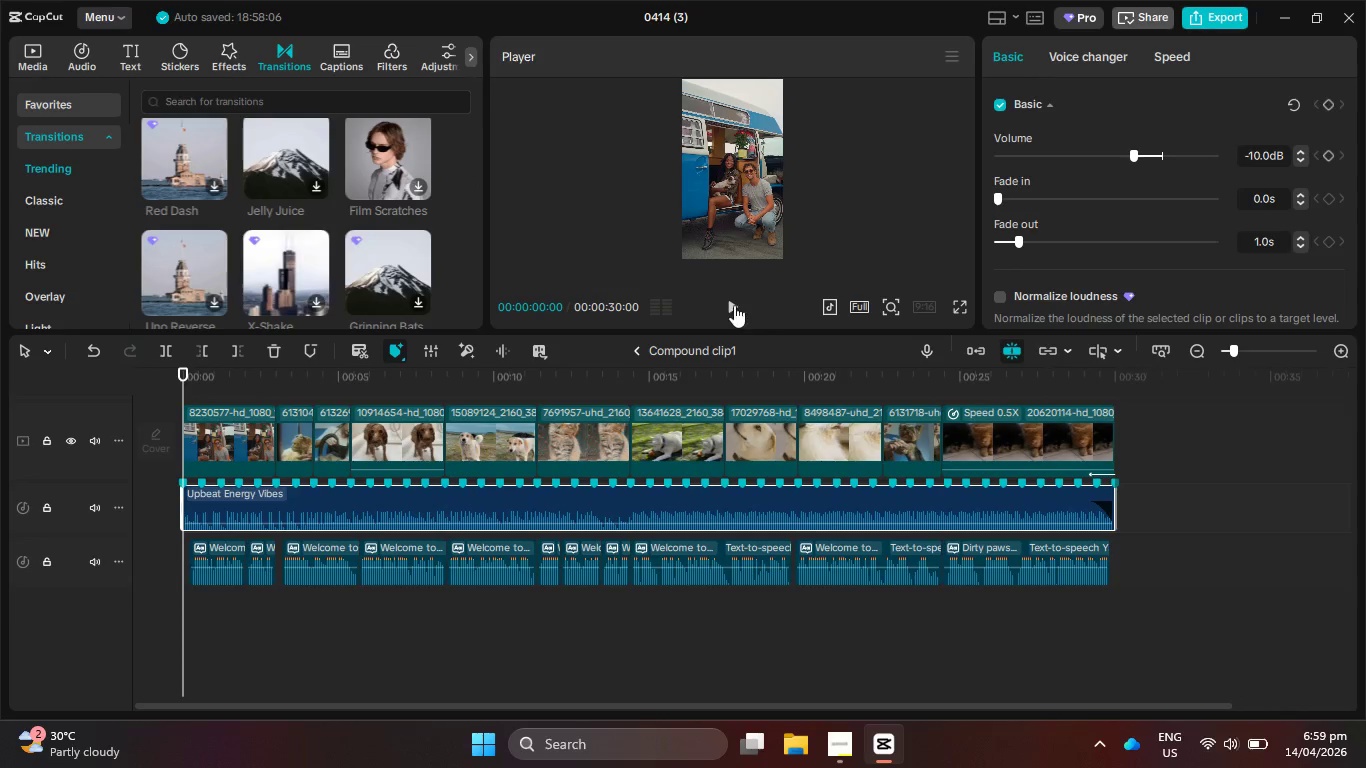 
left_click([734, 305])
 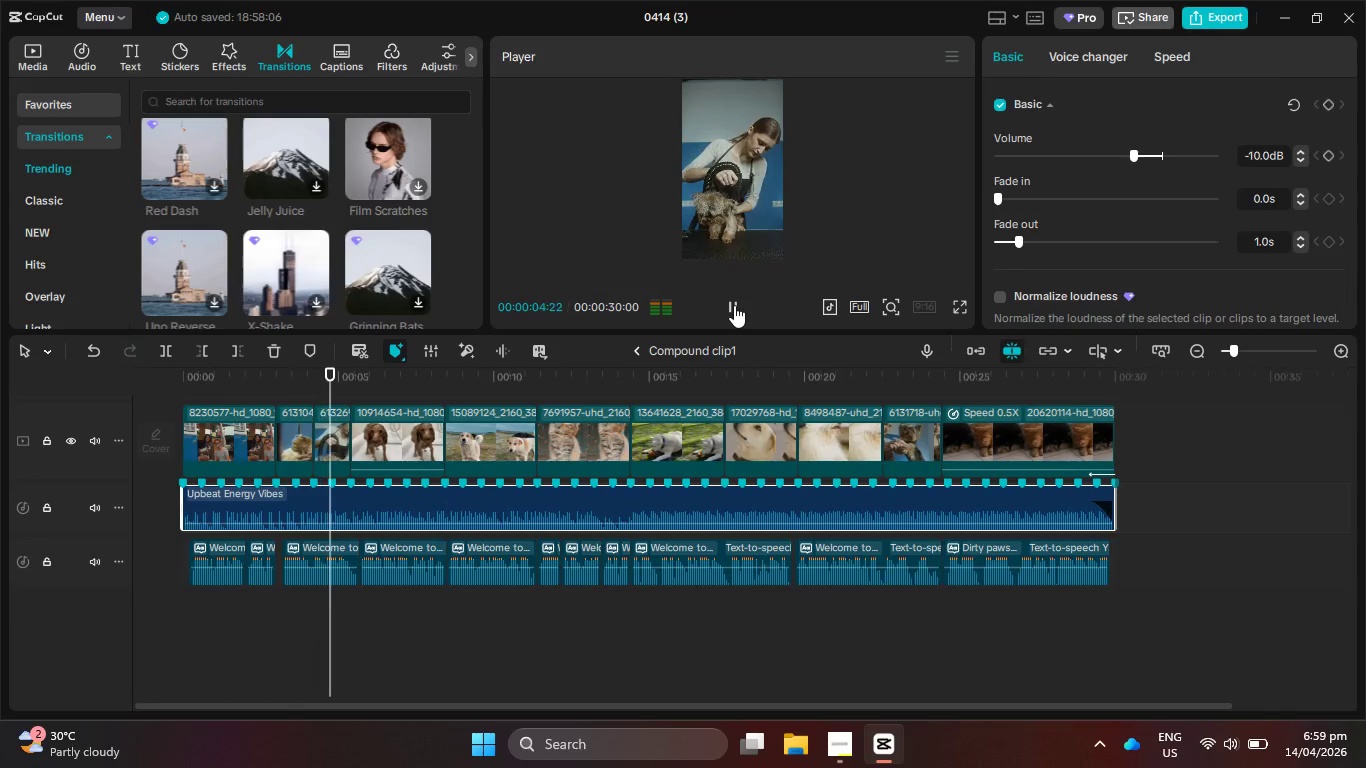 